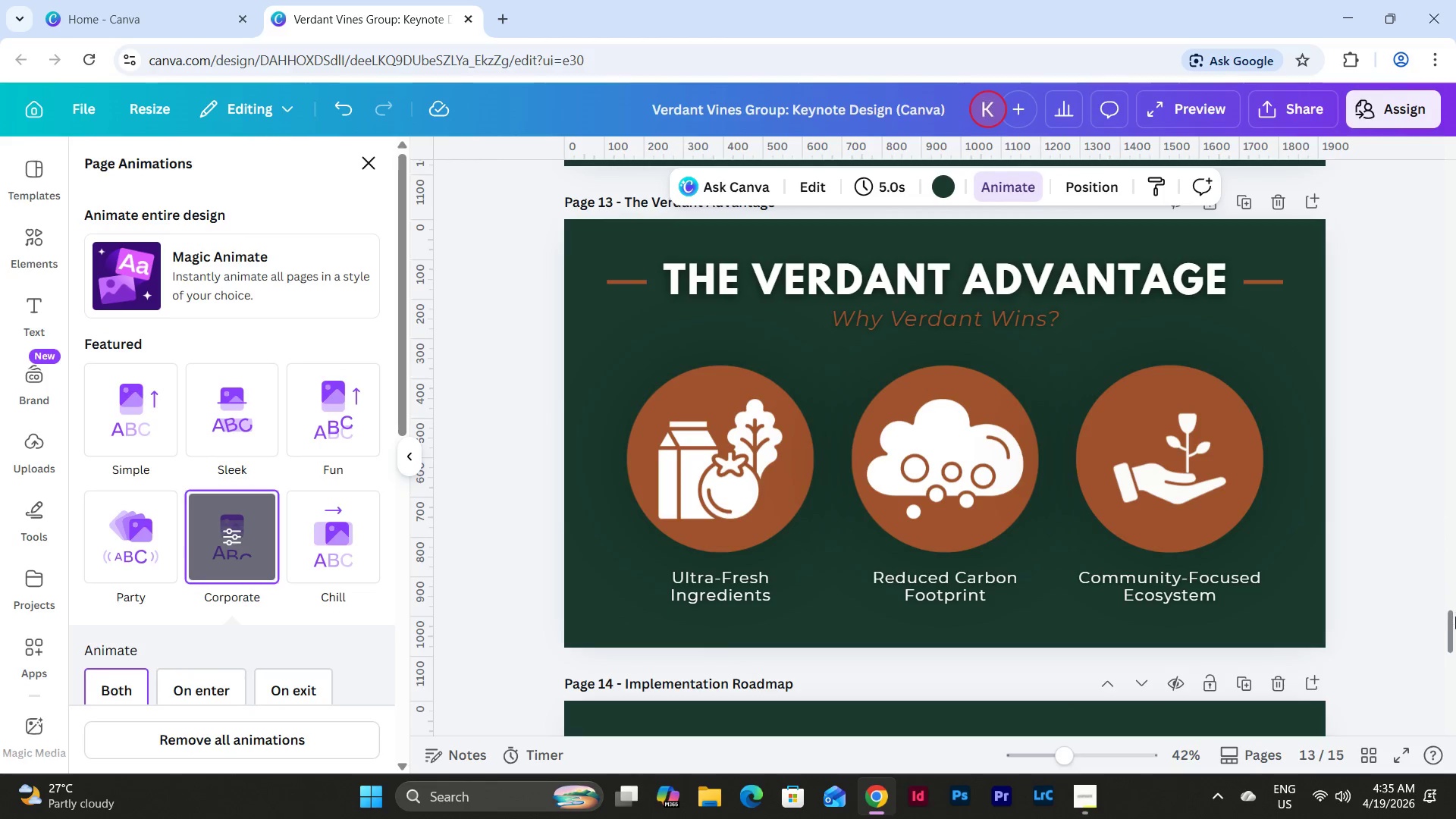 
left_click_drag(start_coordinate=[1451, 610], to_coordinate=[1442, 155])
 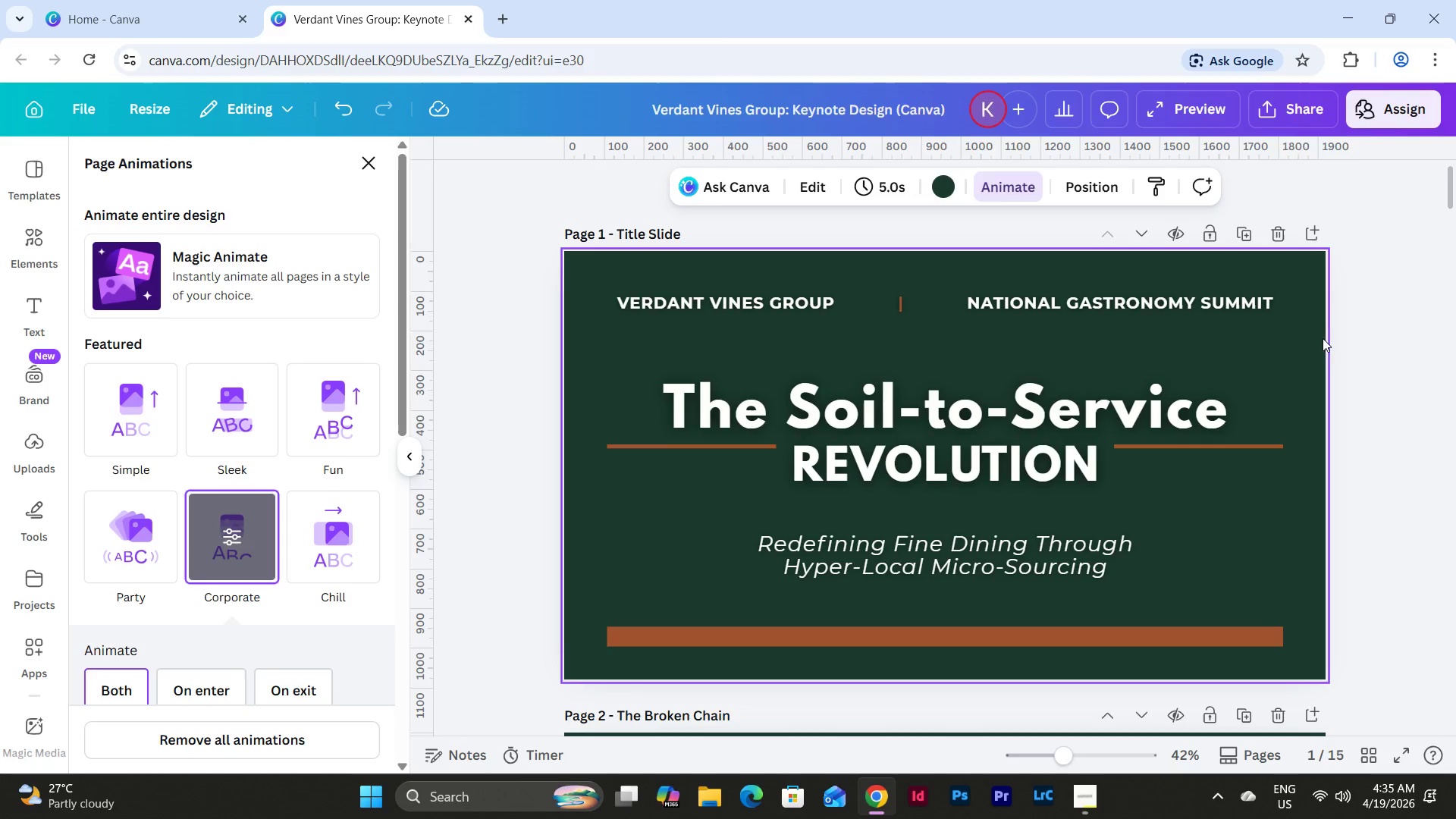 
left_click([1291, 362])
 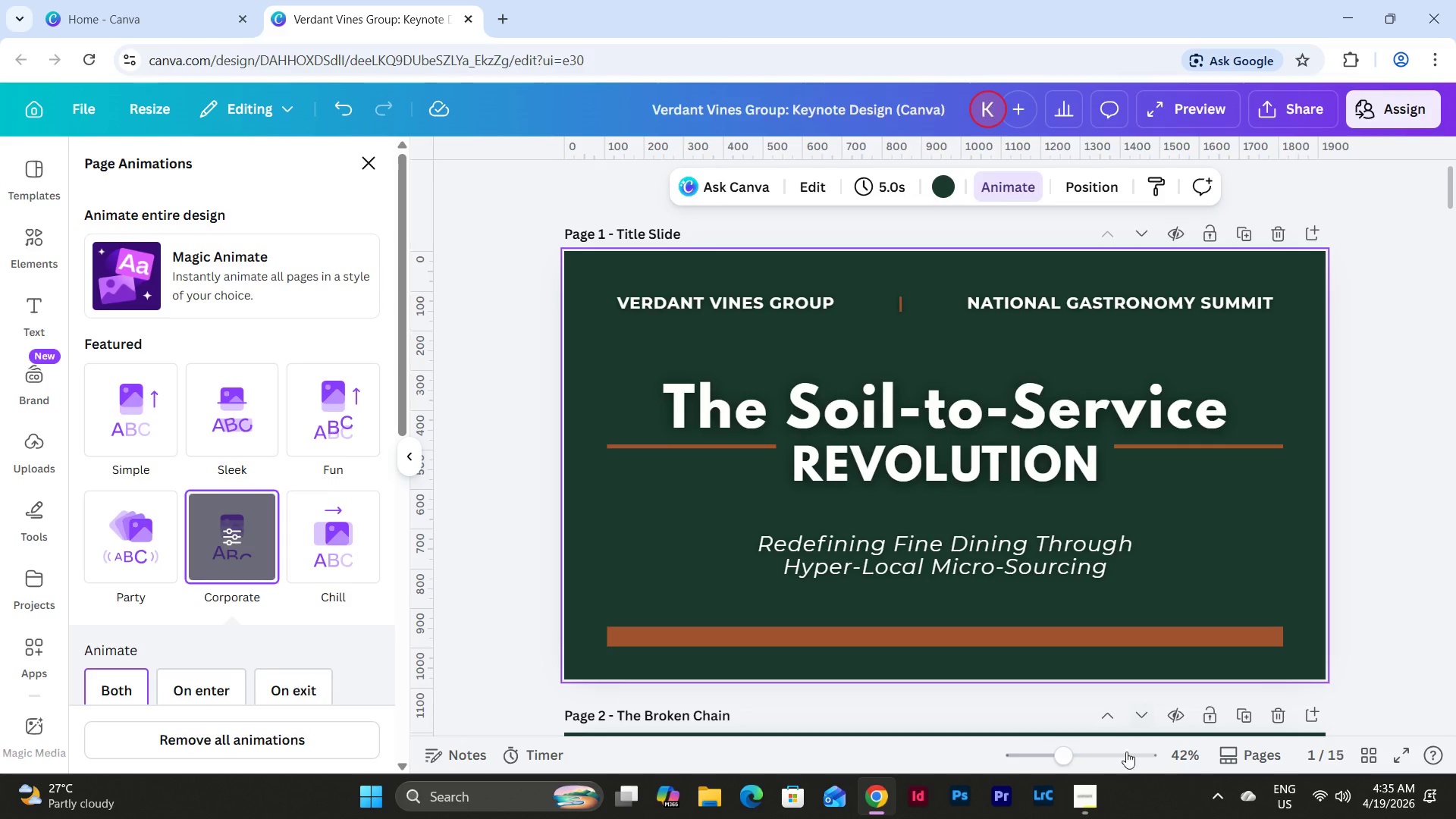 
scroll: coordinate [1322, 345], scroll_direction: up, amount: 3.0
 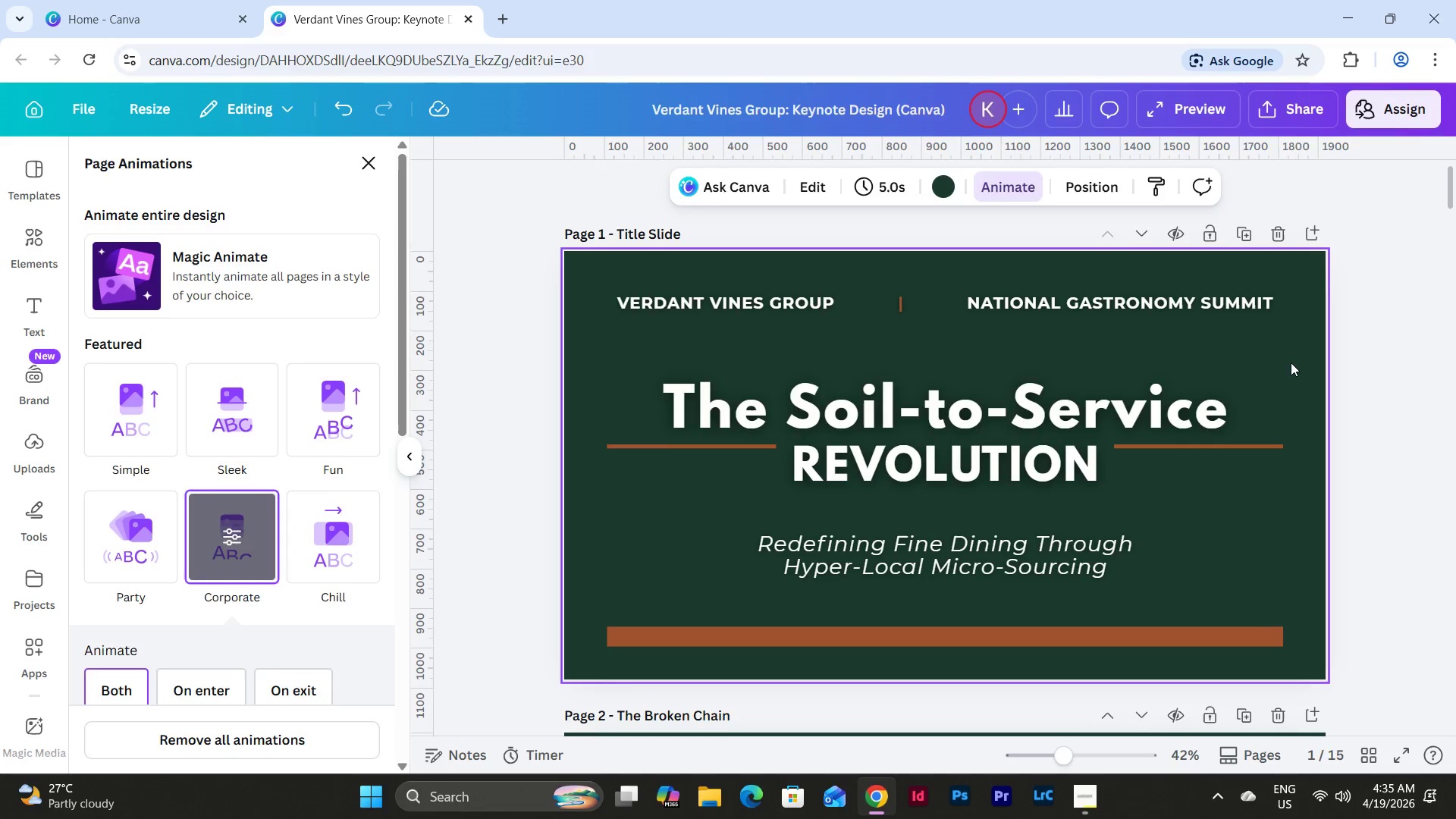 
left_click([1078, 796])